 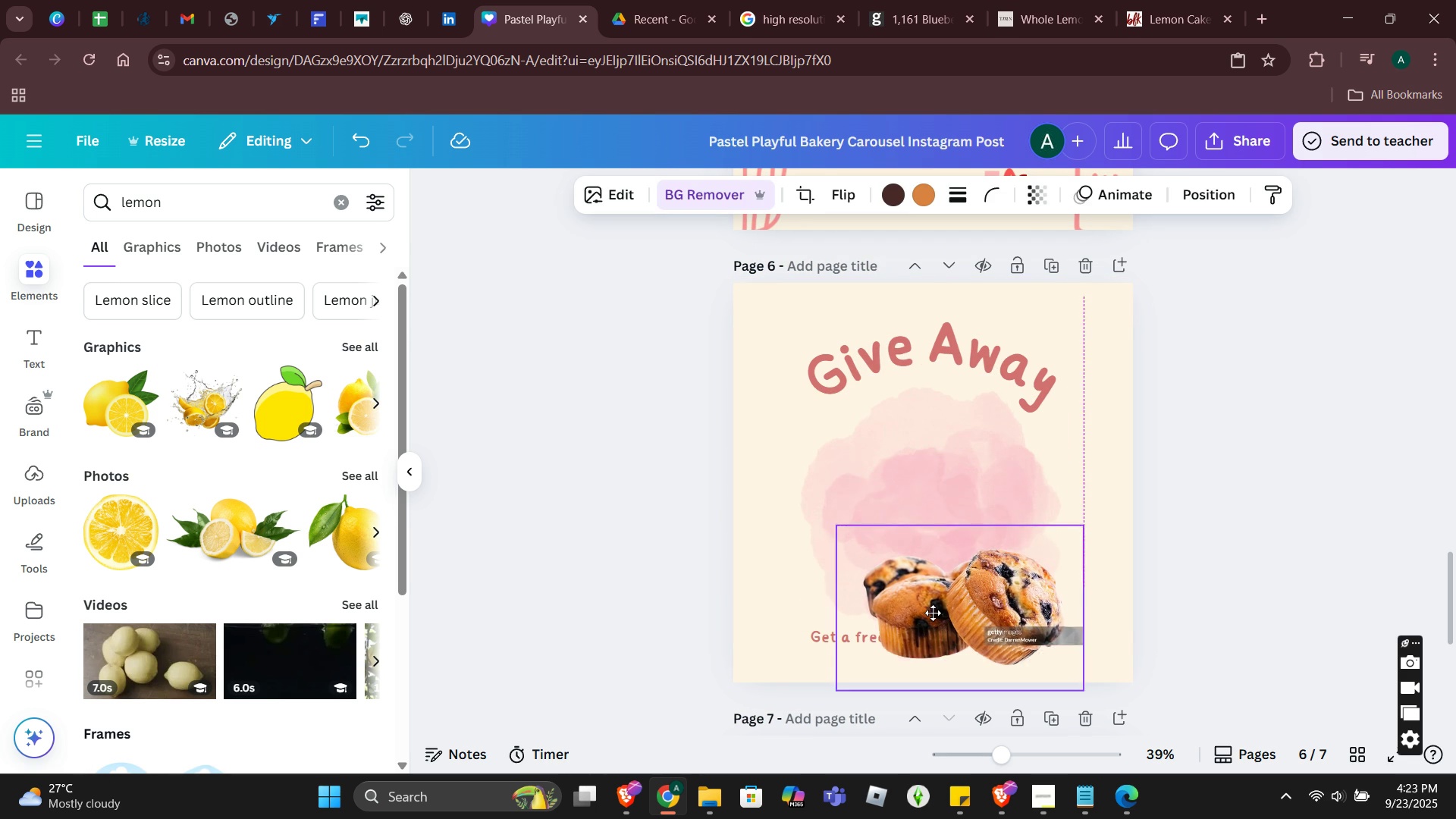 
left_click([1291, 538])
 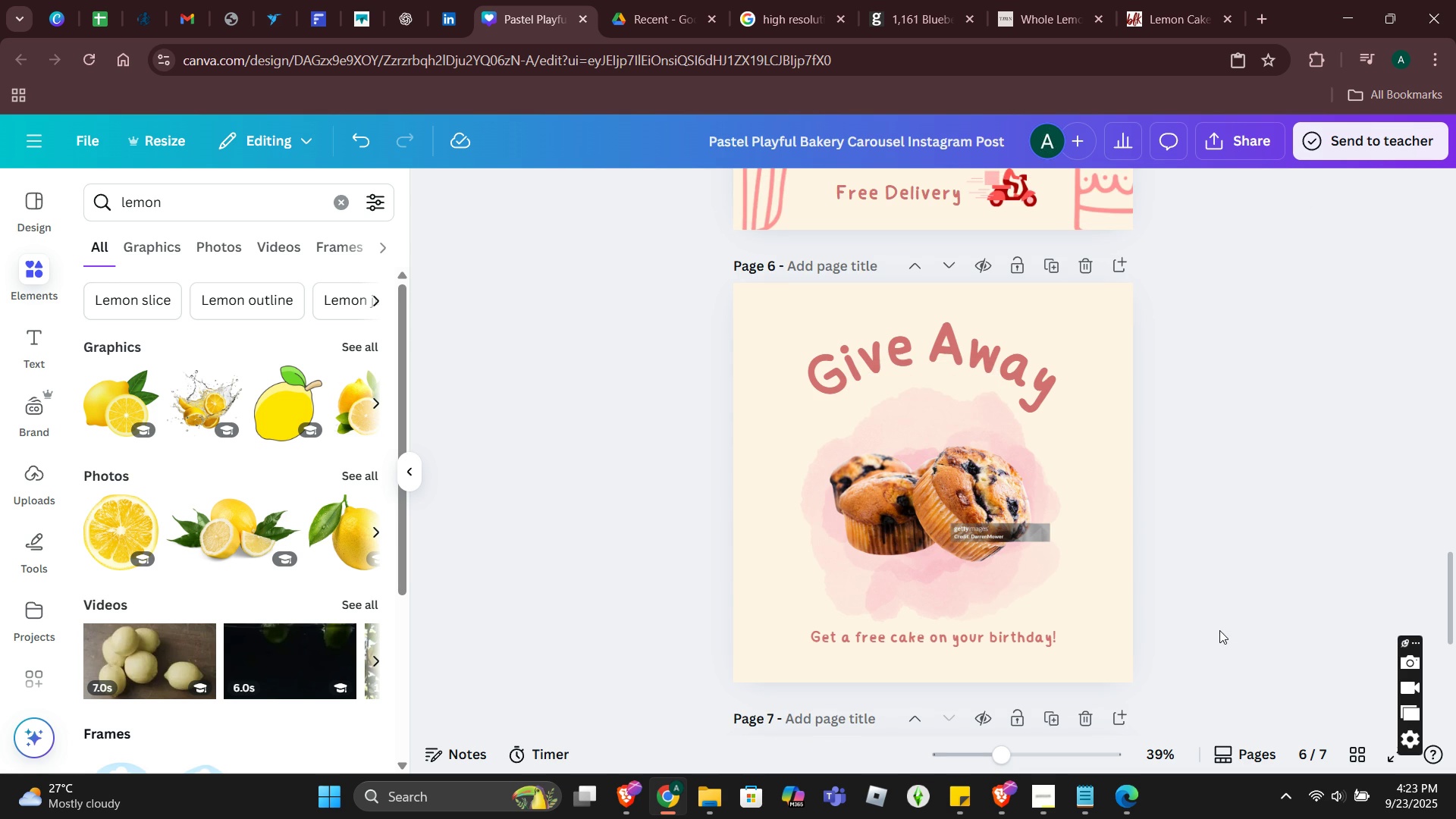 
scroll: coordinate [1138, 651], scroll_direction: none, amount: 0.0
 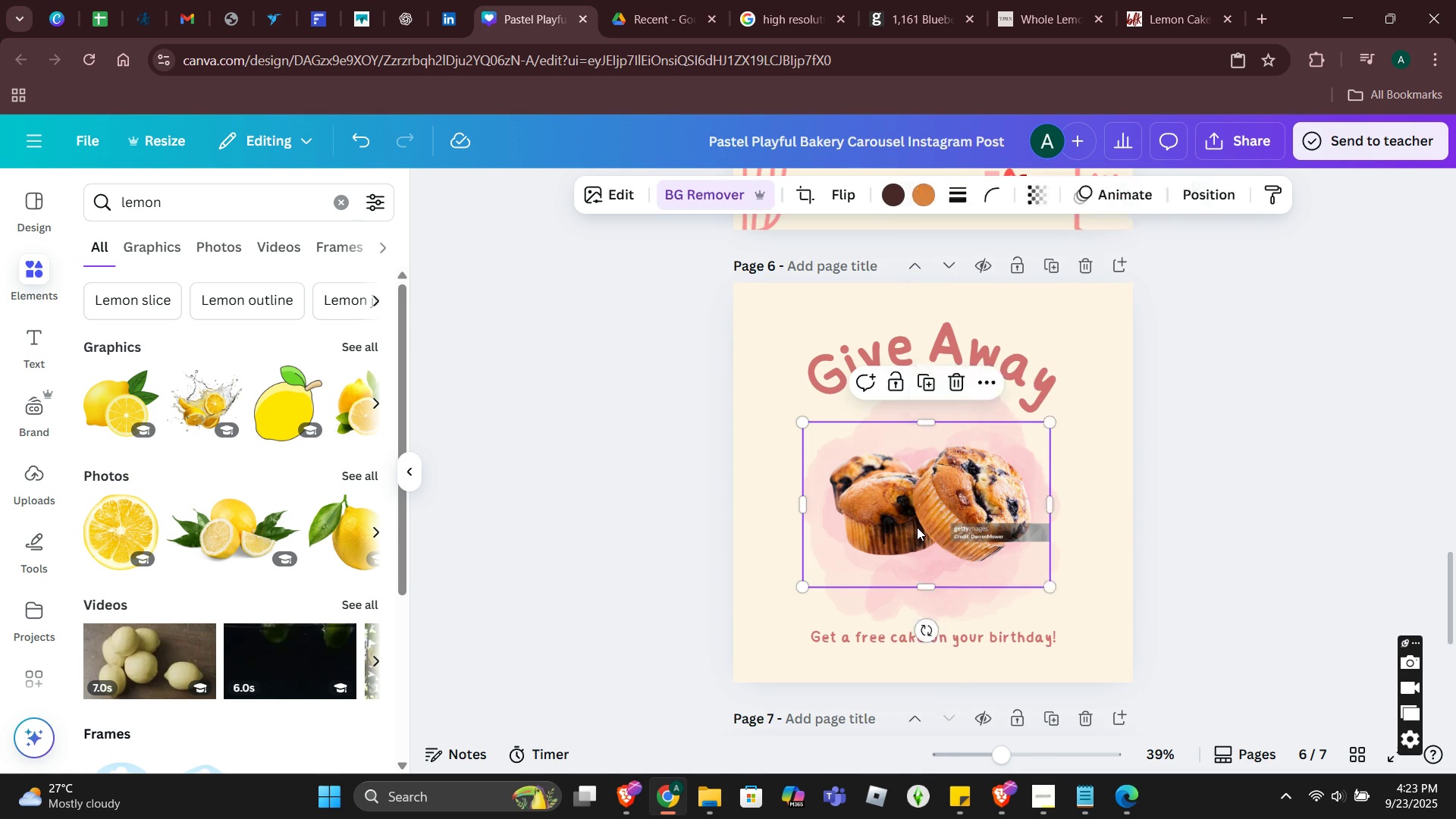 
right_click([917, 527])
 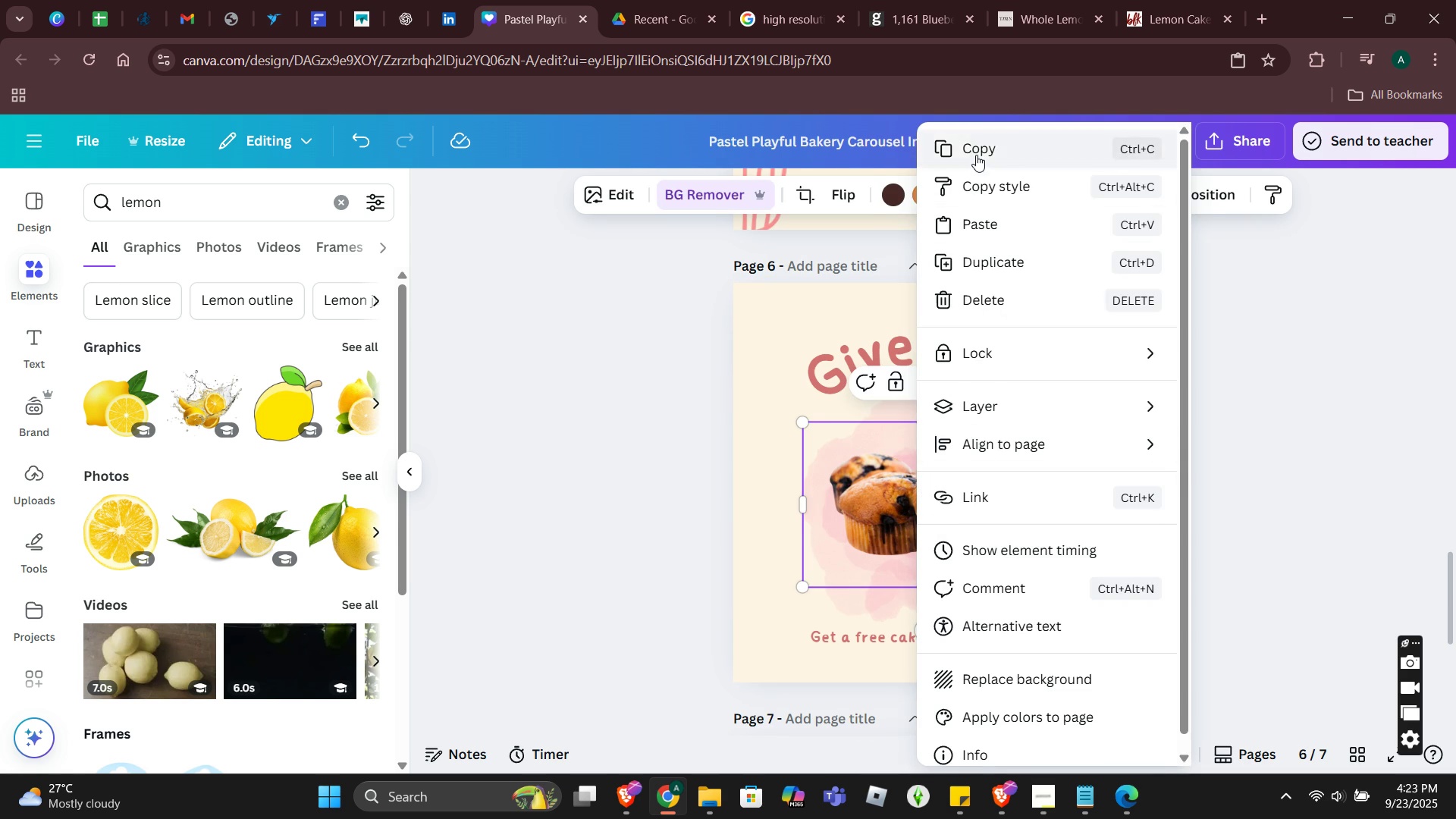 
scroll: coordinate [952, 460], scroll_direction: up, amount: 5.0
 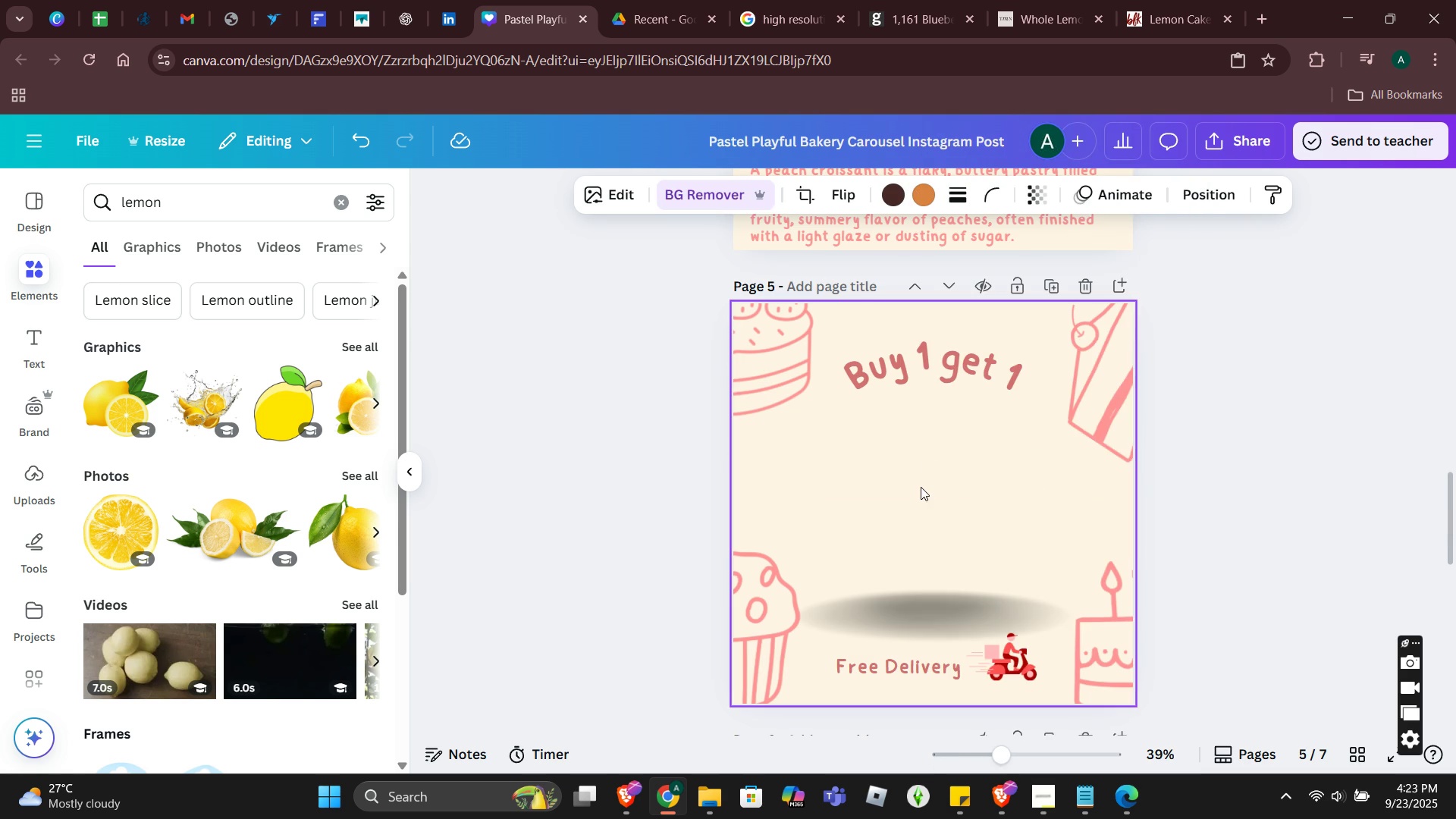 
left_click([921, 487])
 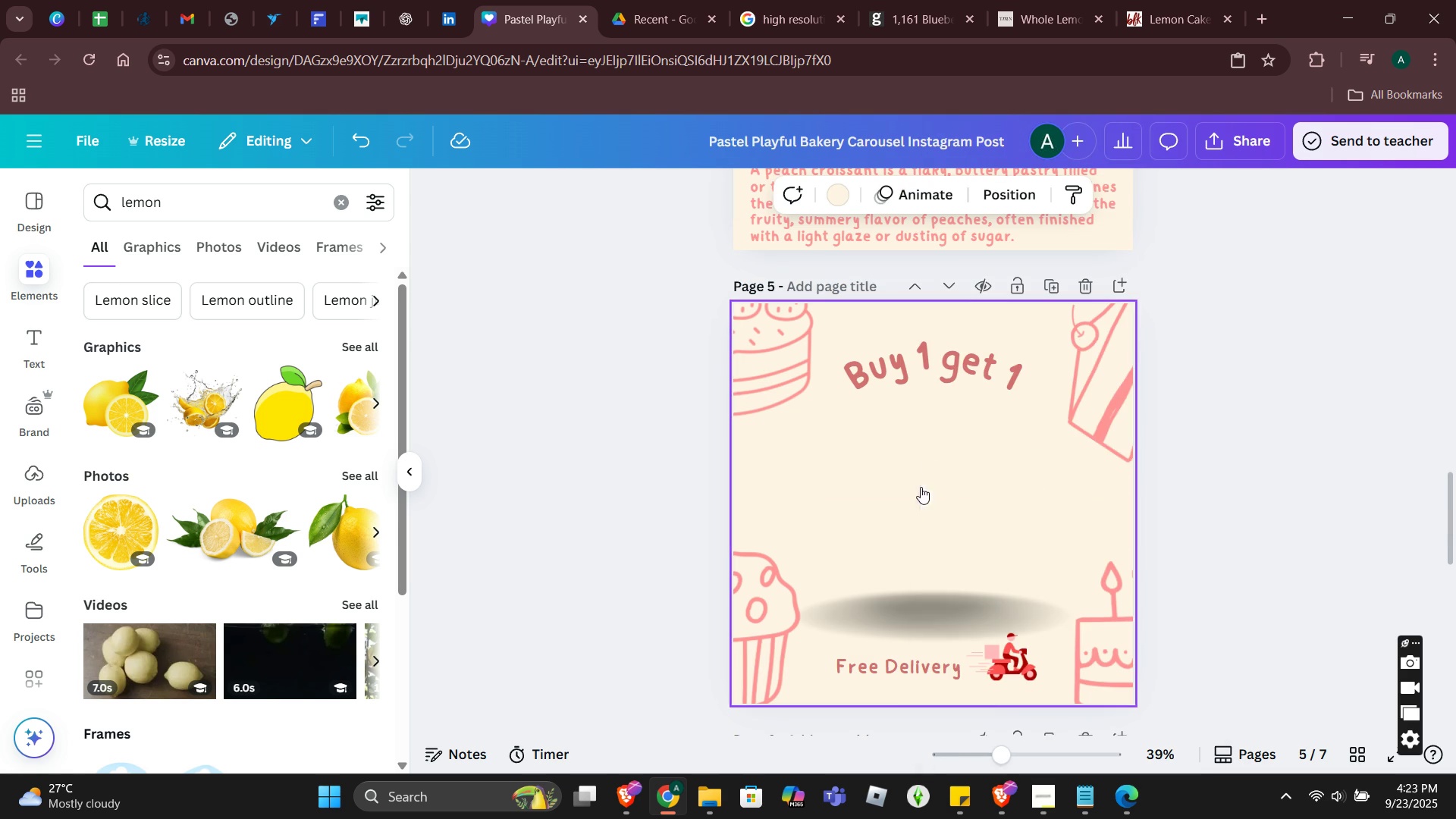 
right_click([921, 487])
 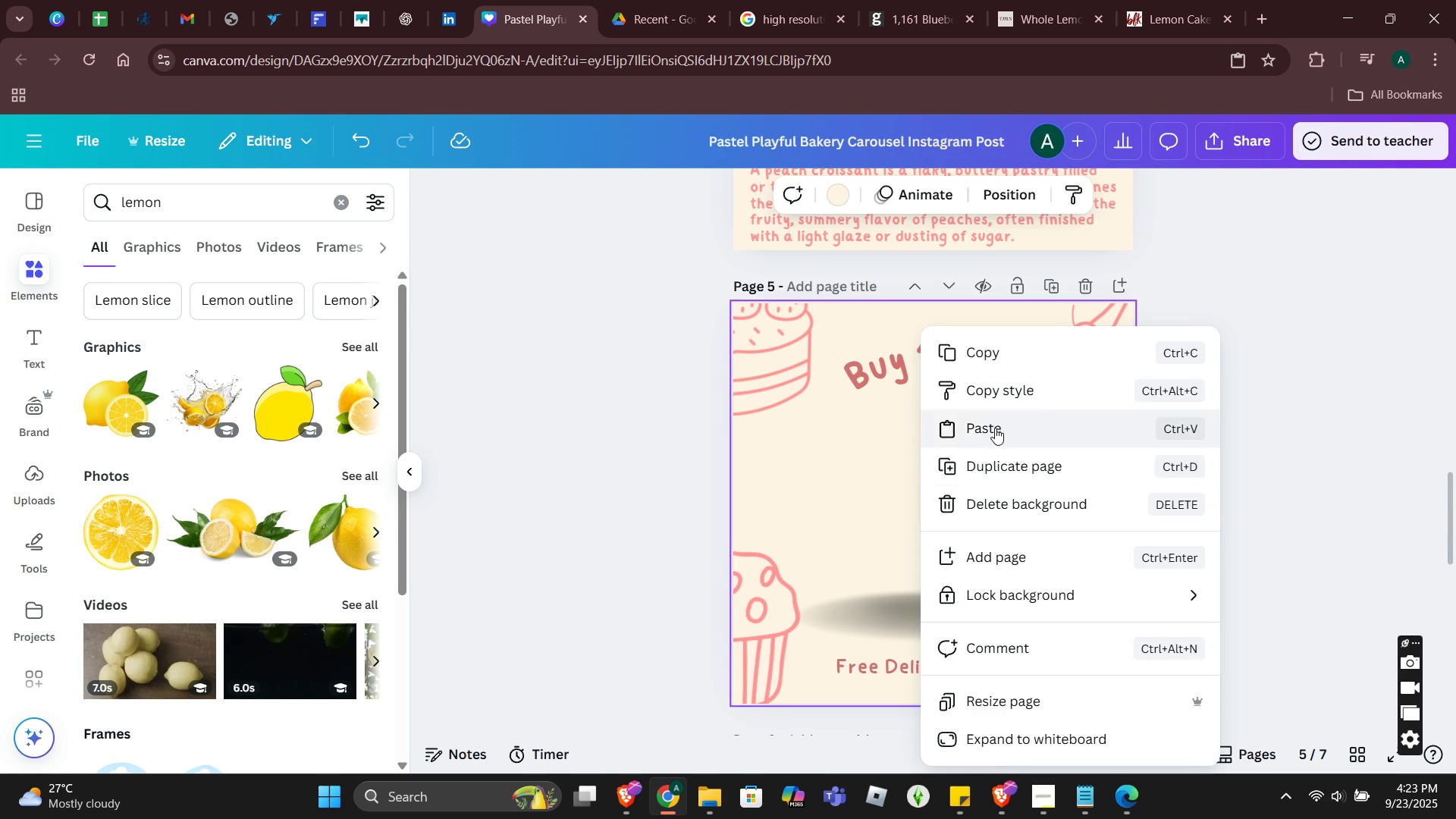 
left_click([995, 428])
 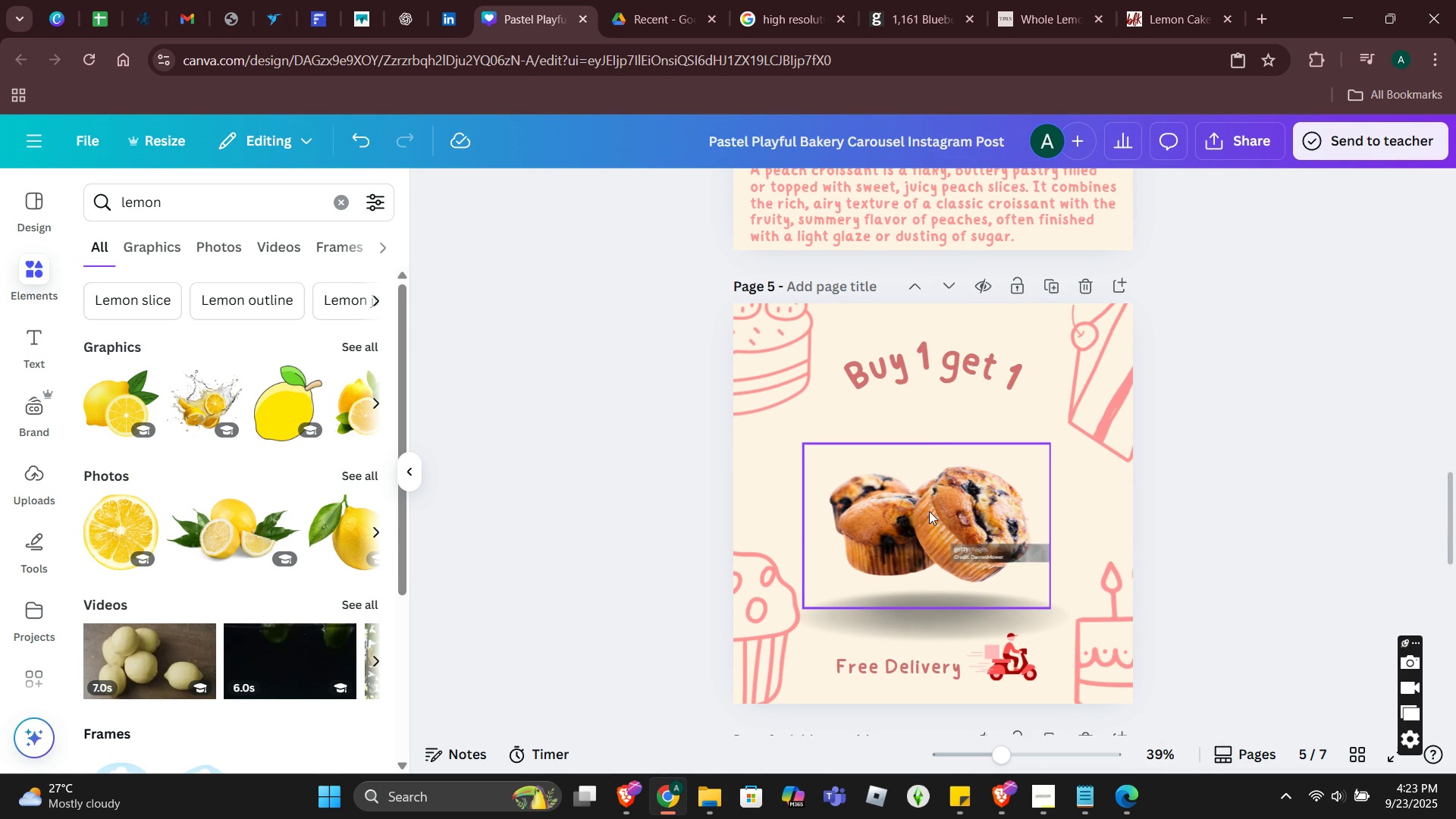 
left_click([993, 494])
 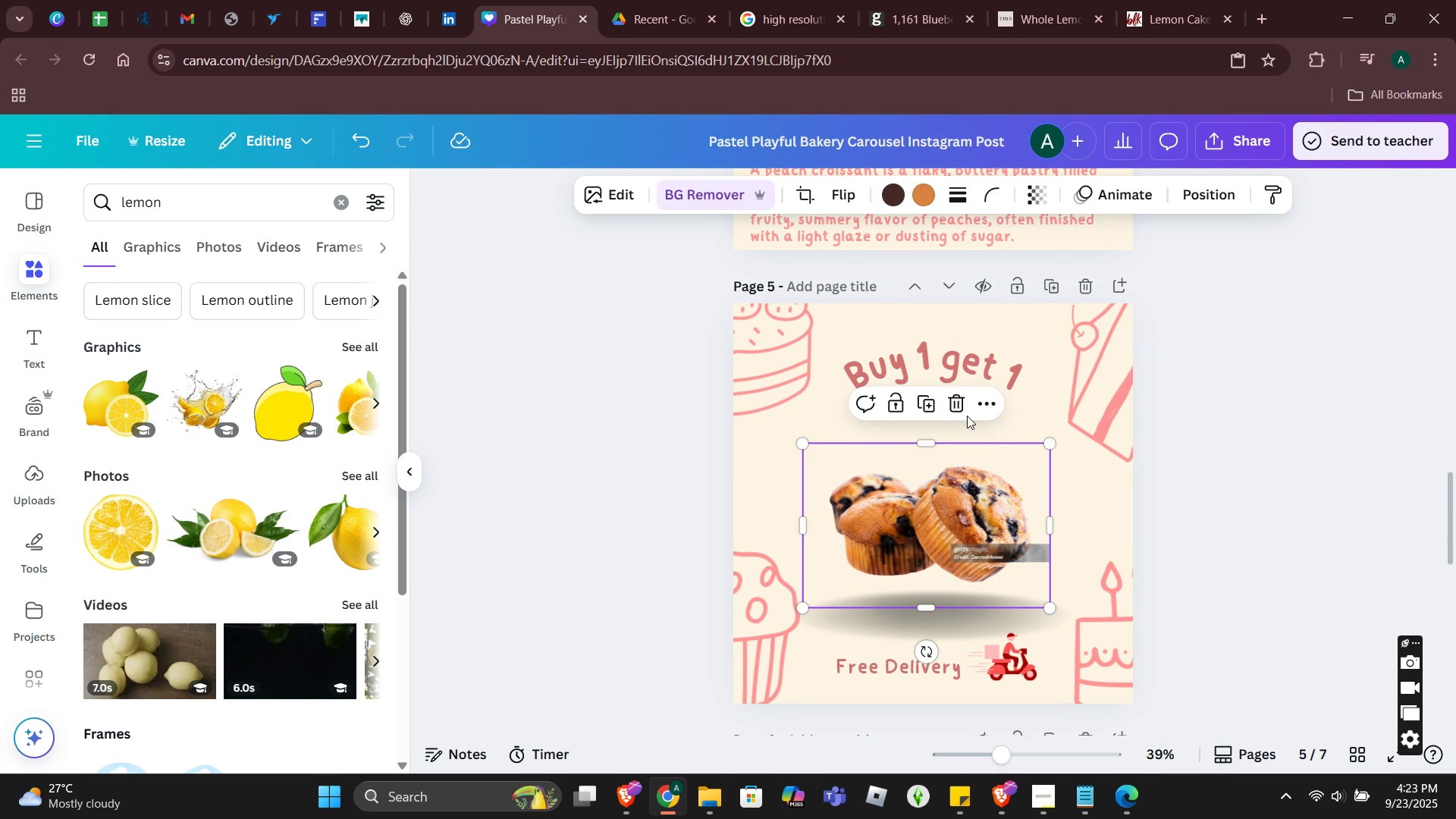 
left_click([965, 415])